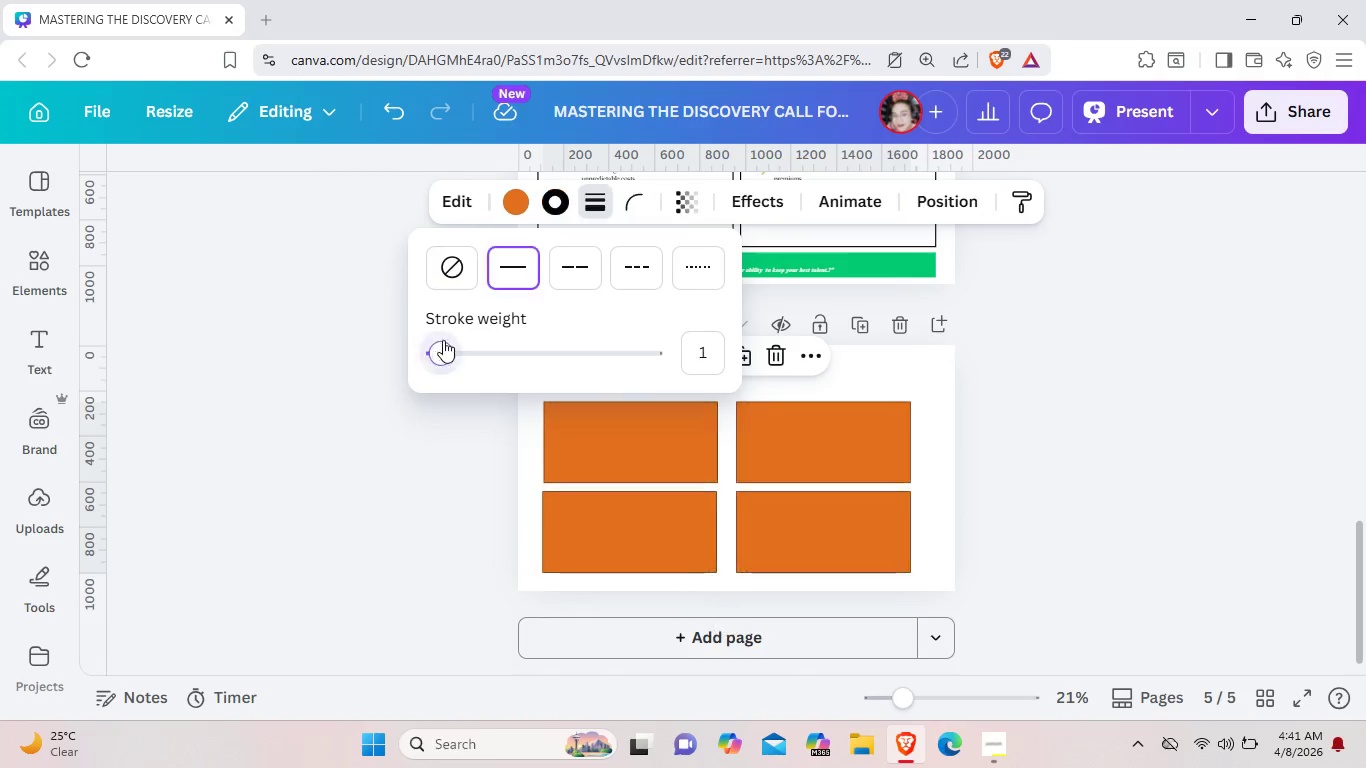 
left_click_drag(start_coordinate=[436, 338], to_coordinate=[446, 343])
 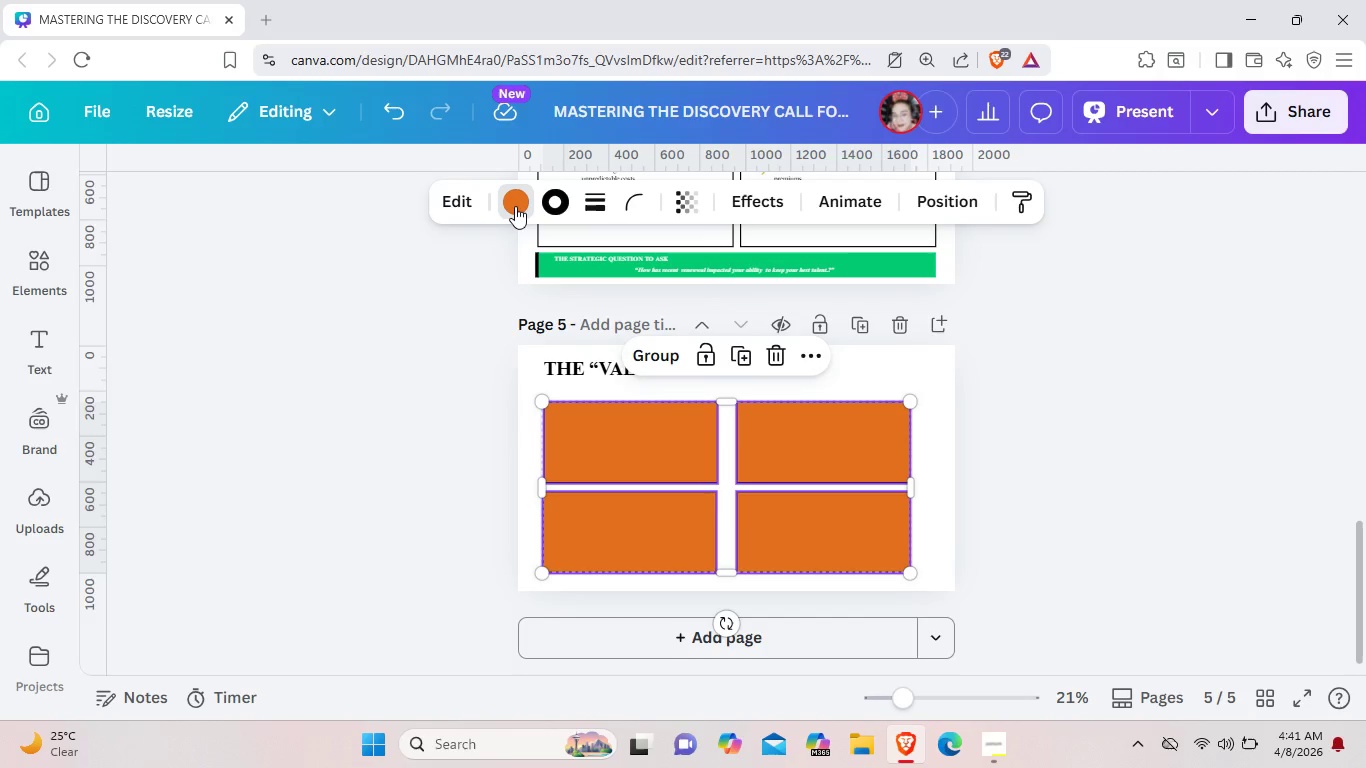 
double_click([515, 206])
 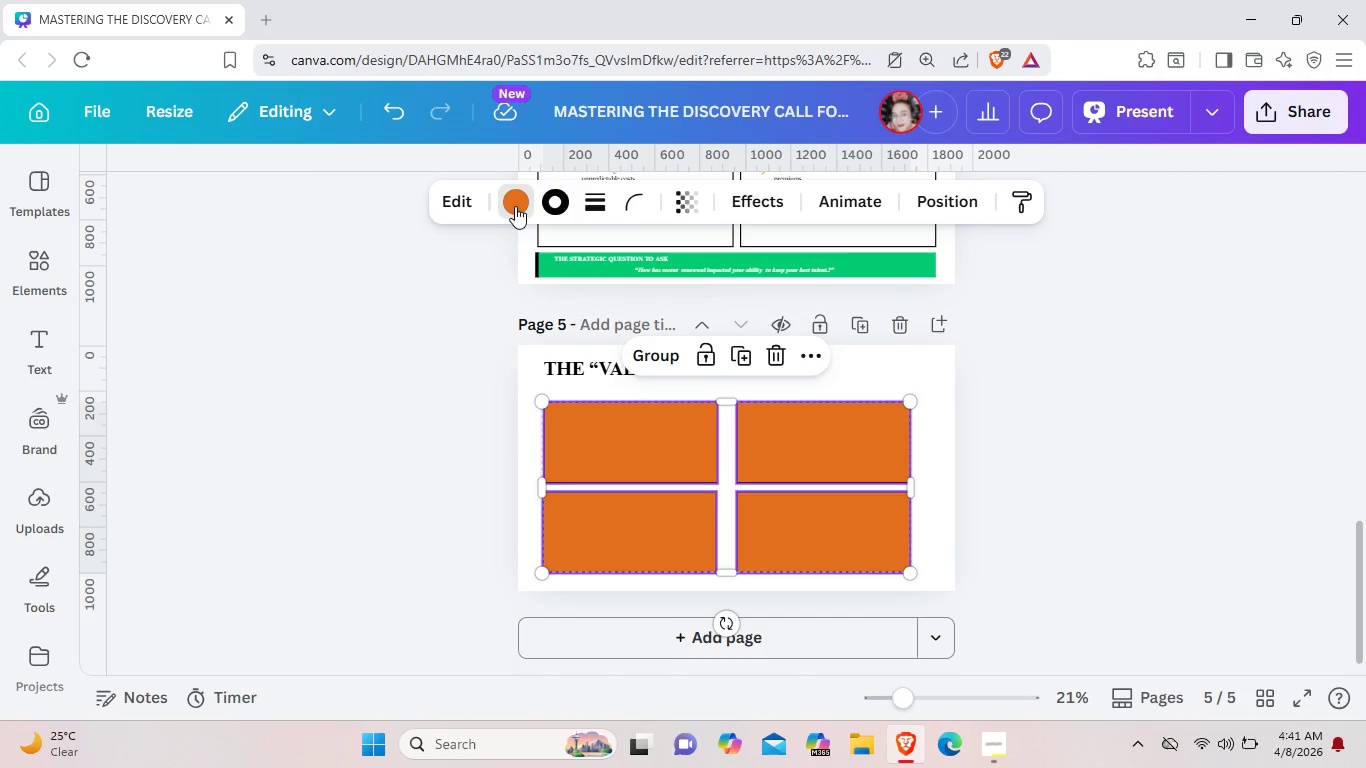 
left_click([515, 206])
 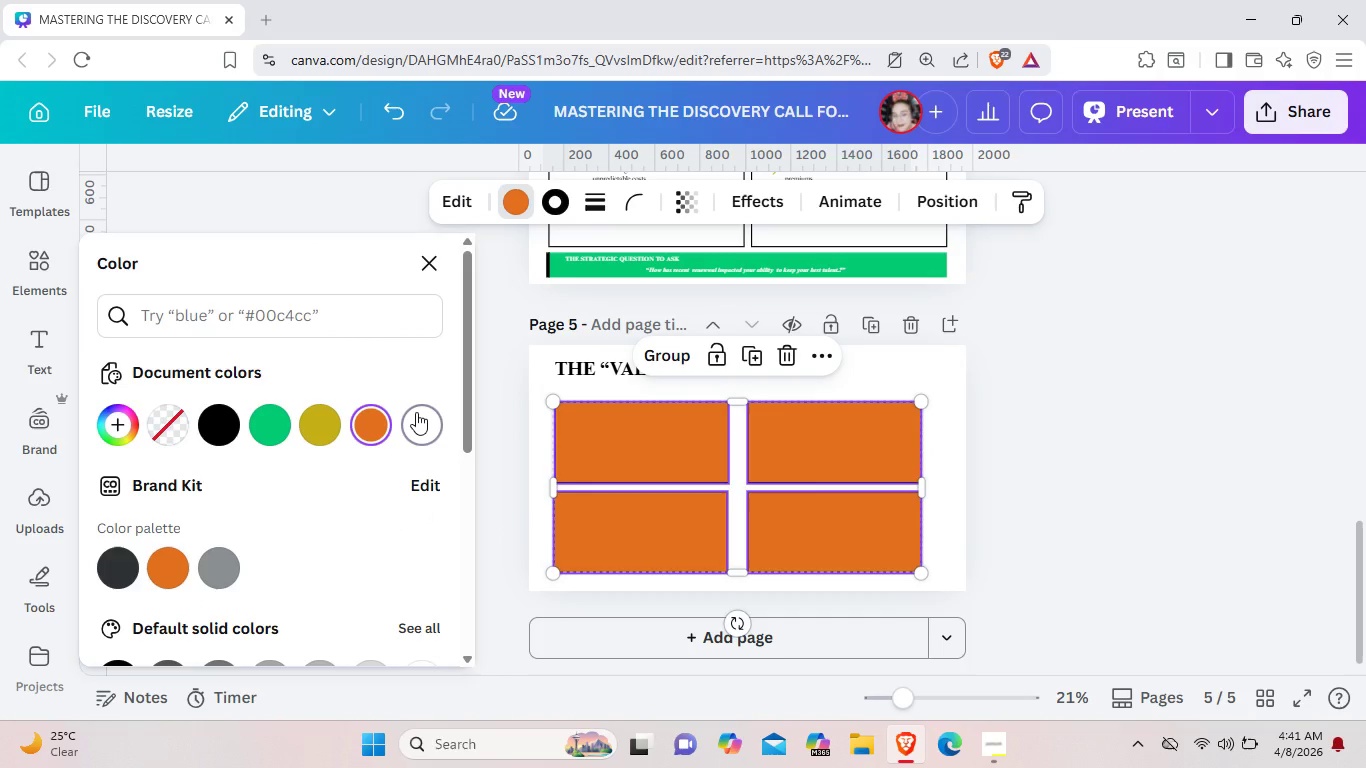 
left_click([416, 412])
 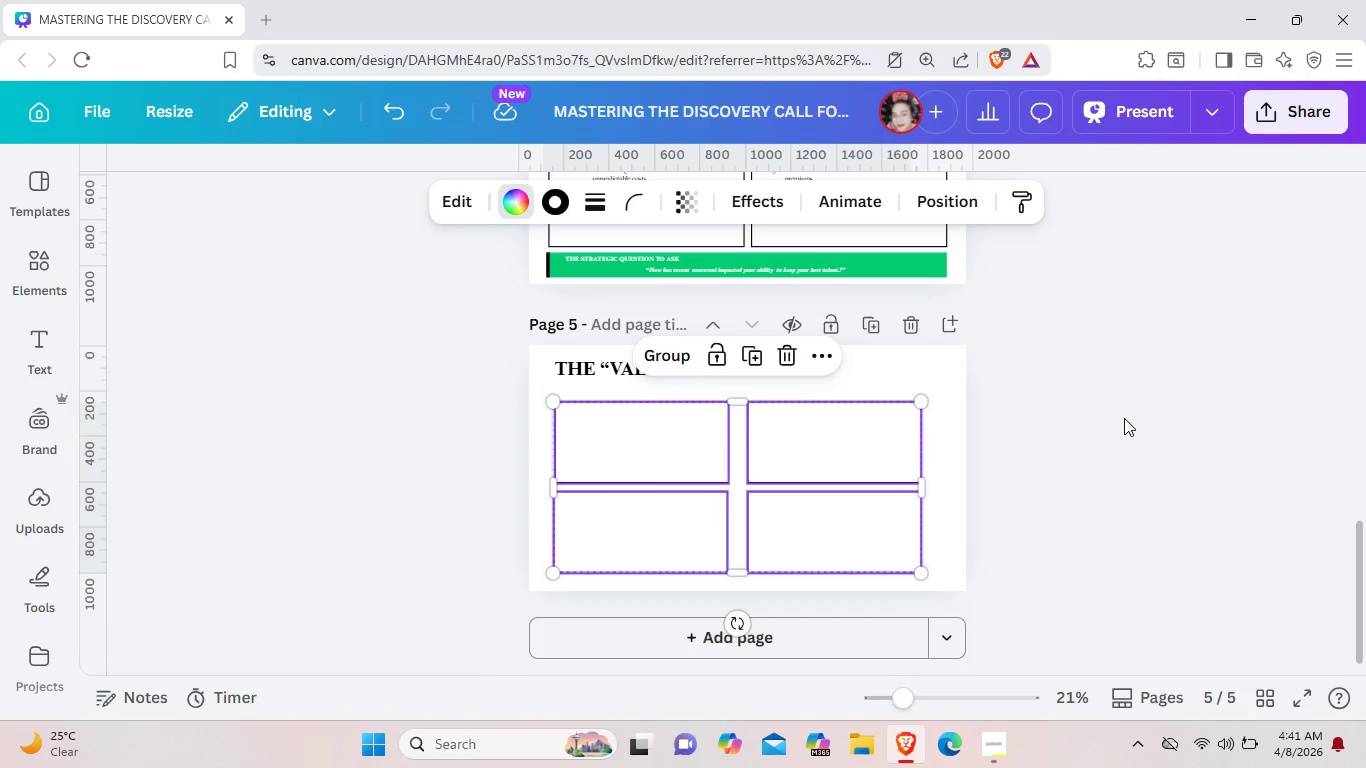 
left_click([1124, 418])
 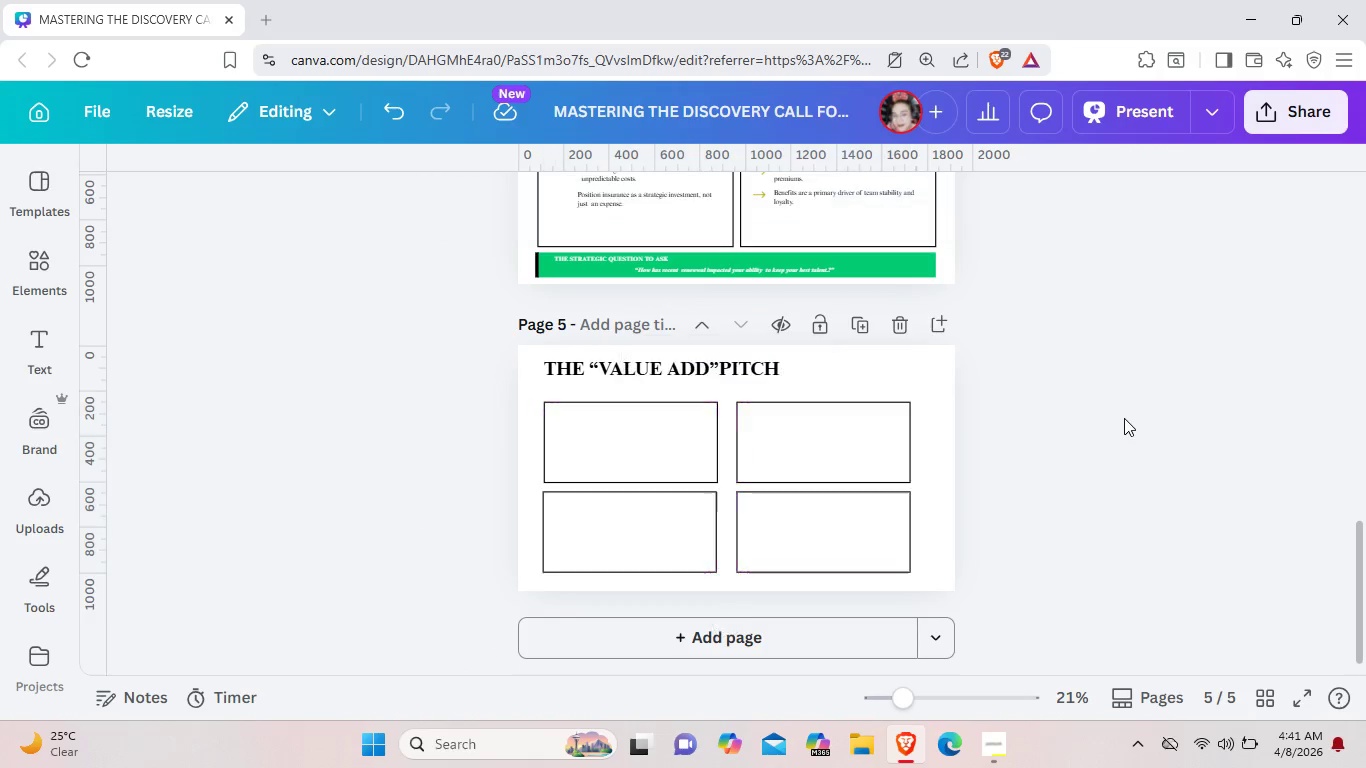 
left_click([1124, 418])
 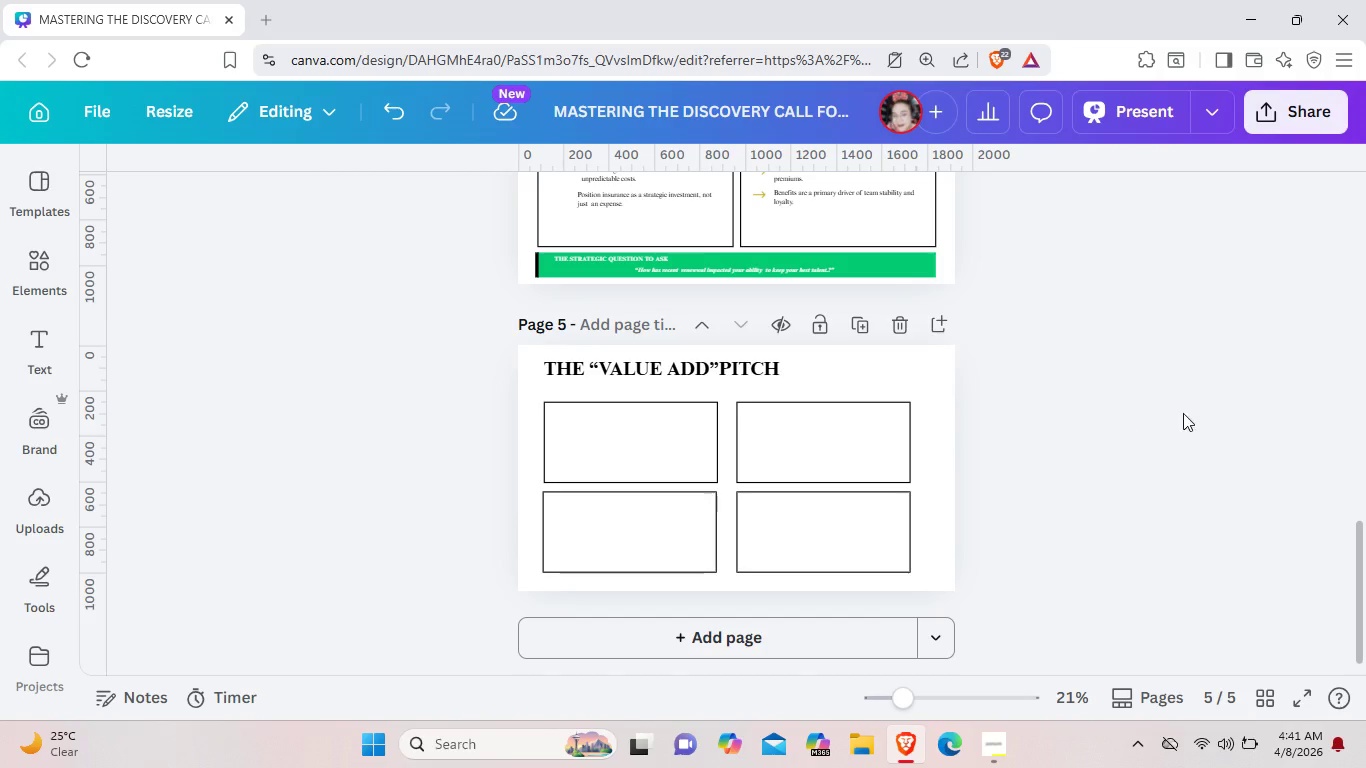 
wait(7.72)
 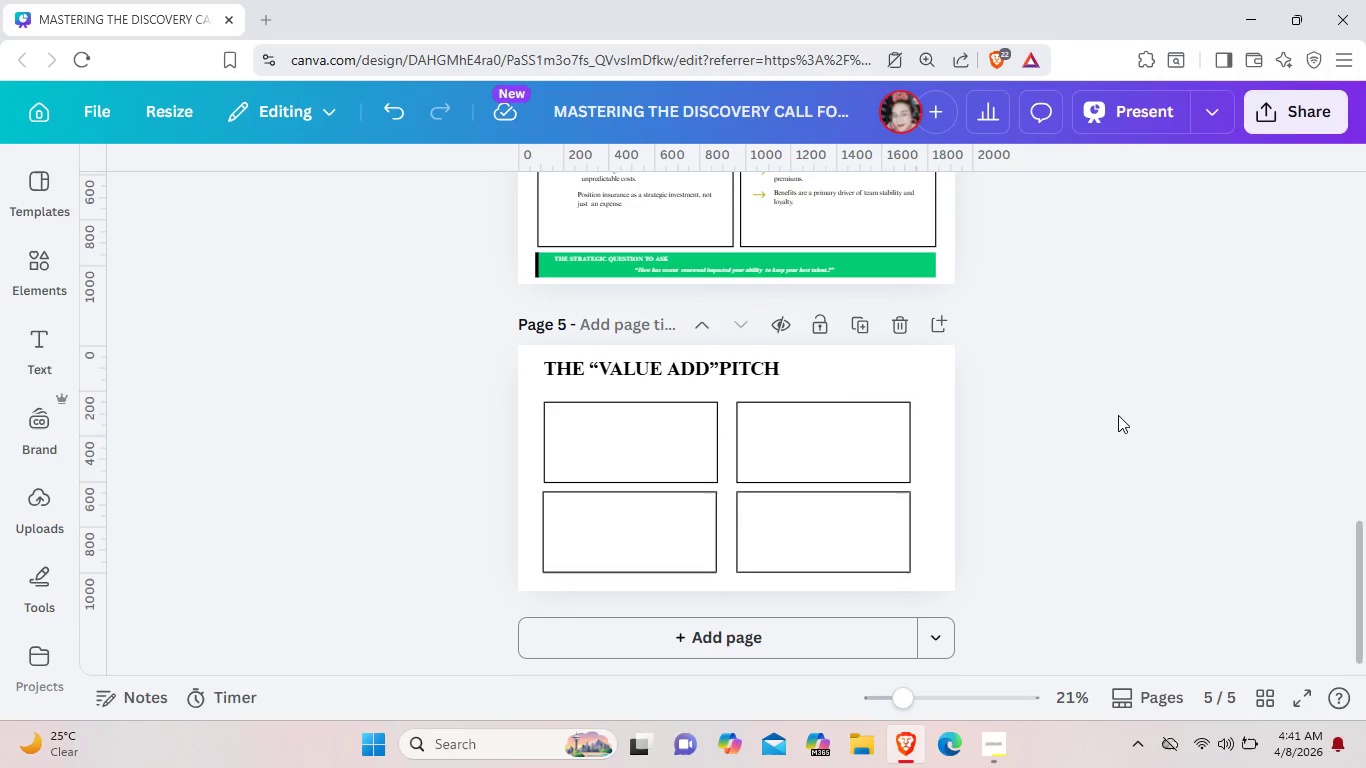 
left_click([1005, 743])